 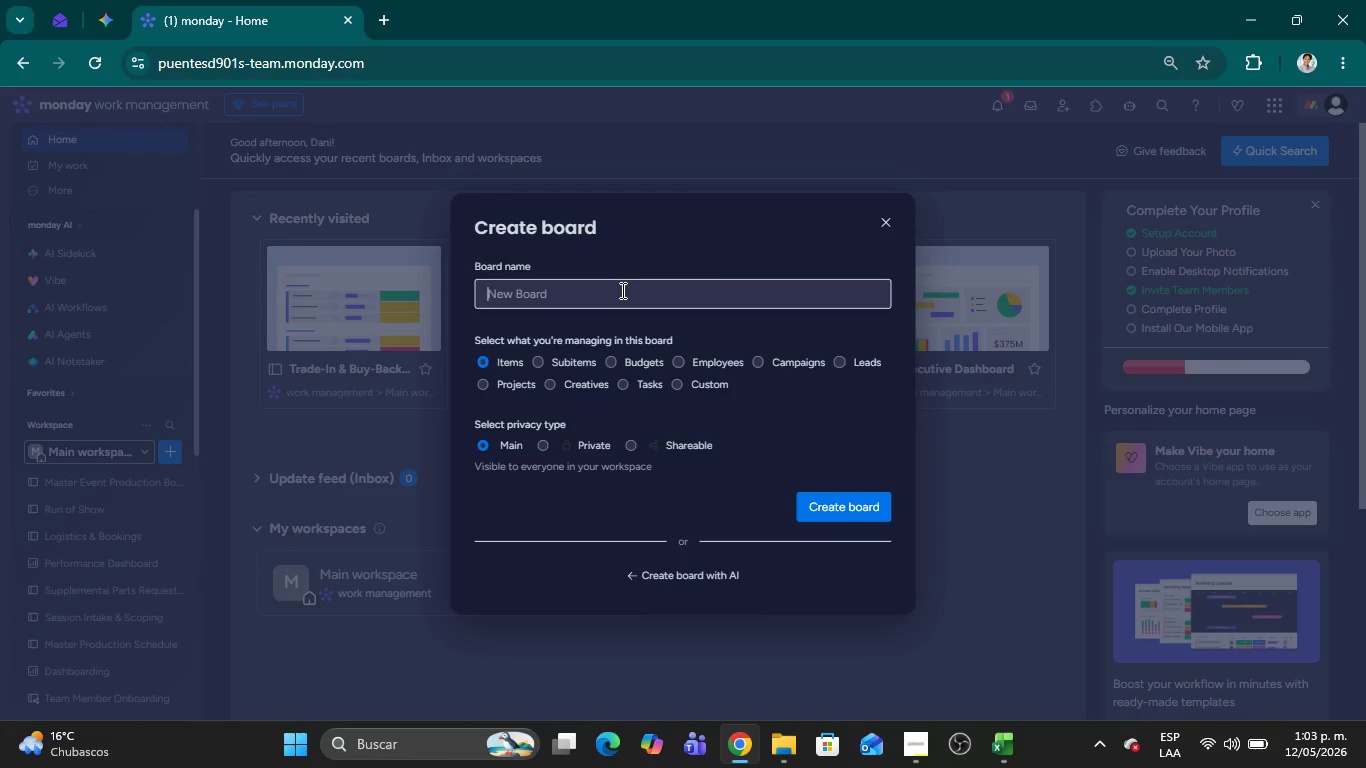 
key(Control+V)
 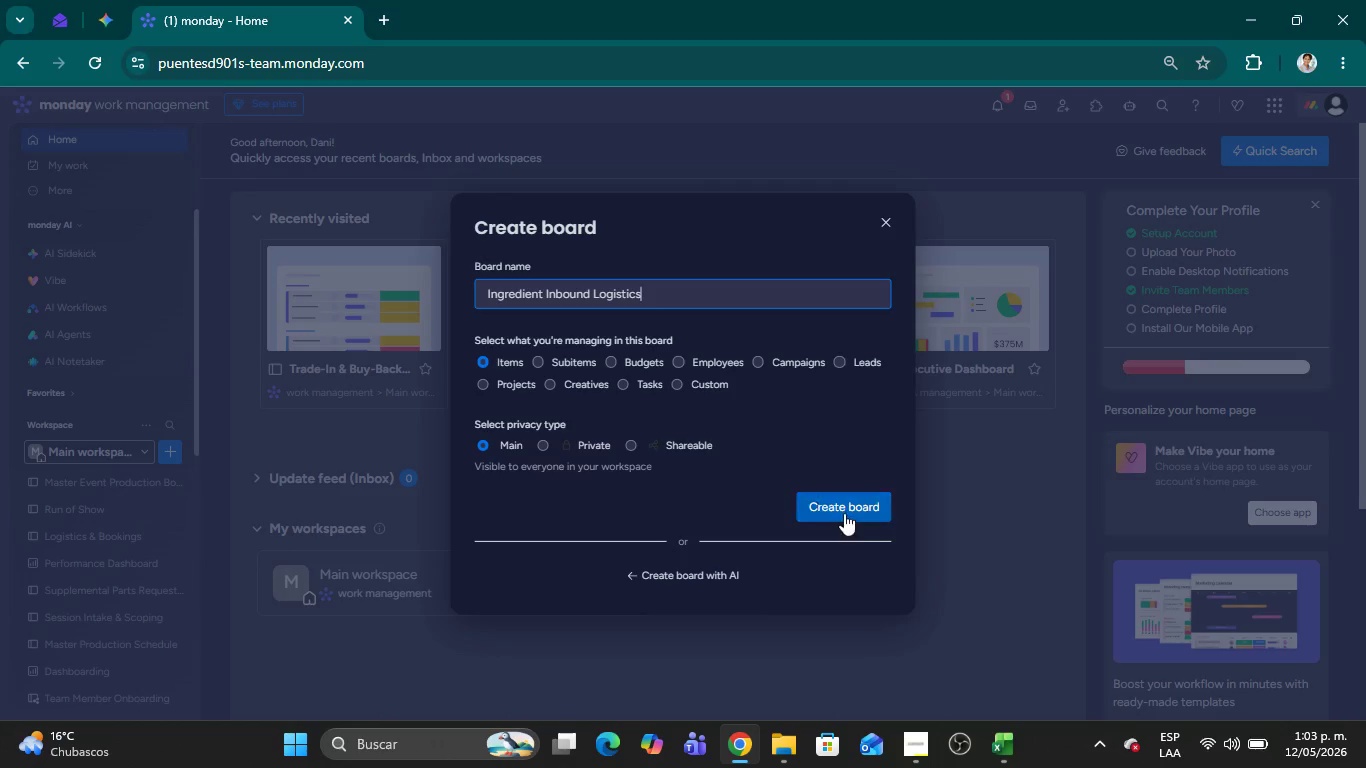 
left_click([849, 506])
 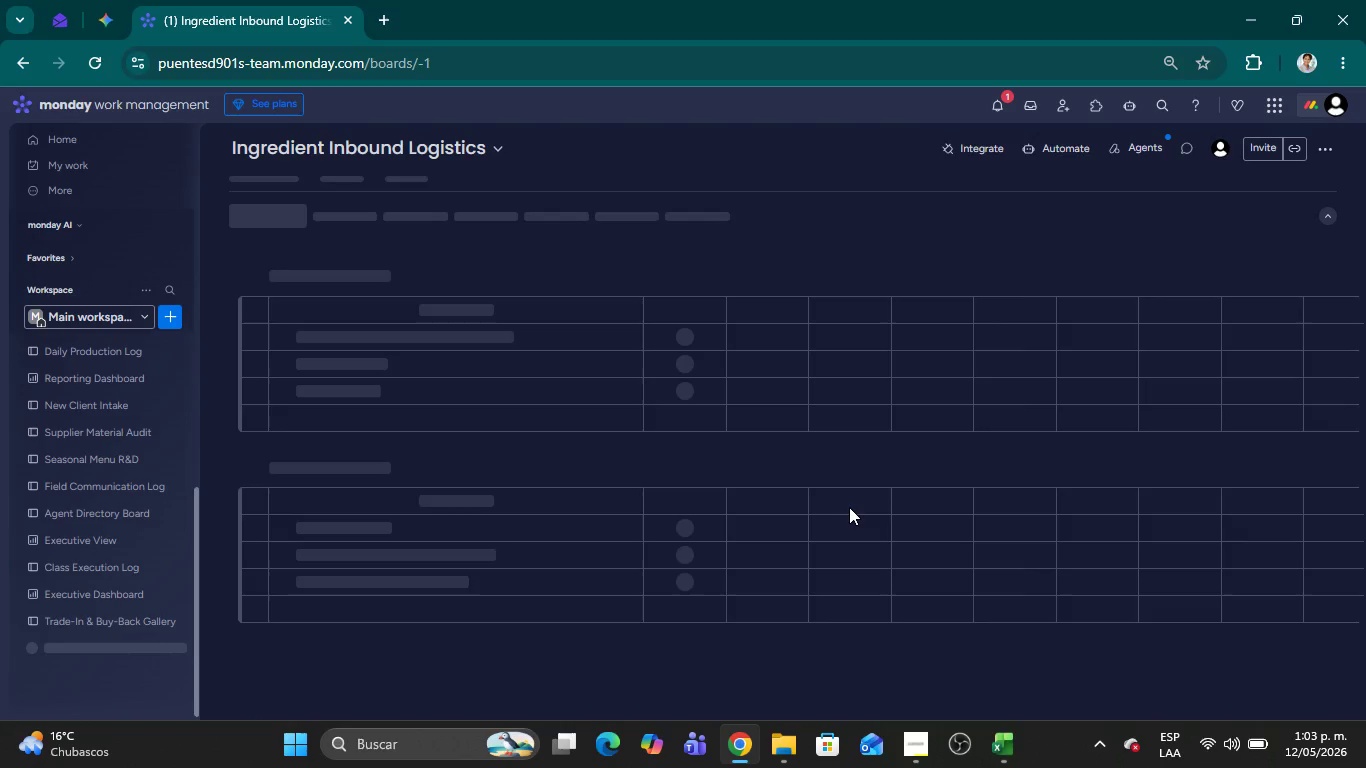 
wait(8.42)
 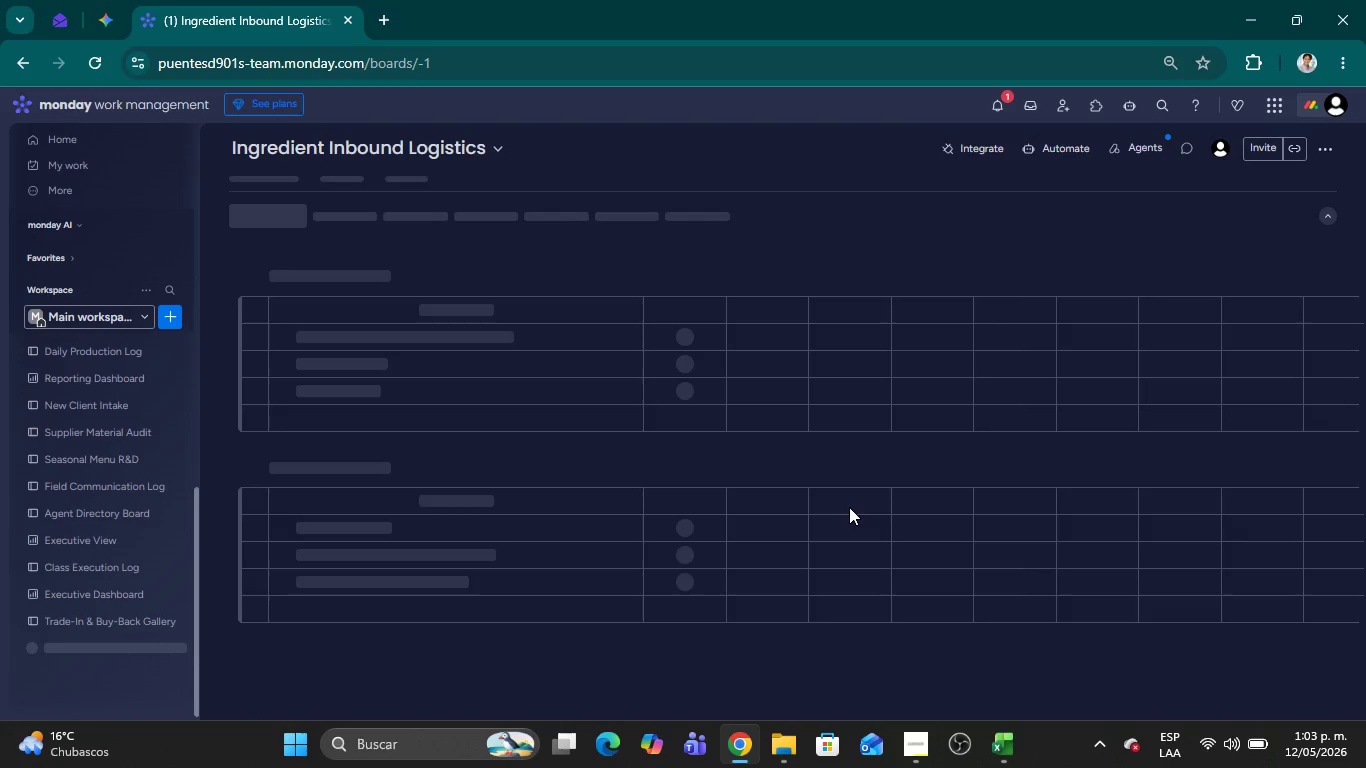 
left_click([998, 107])
 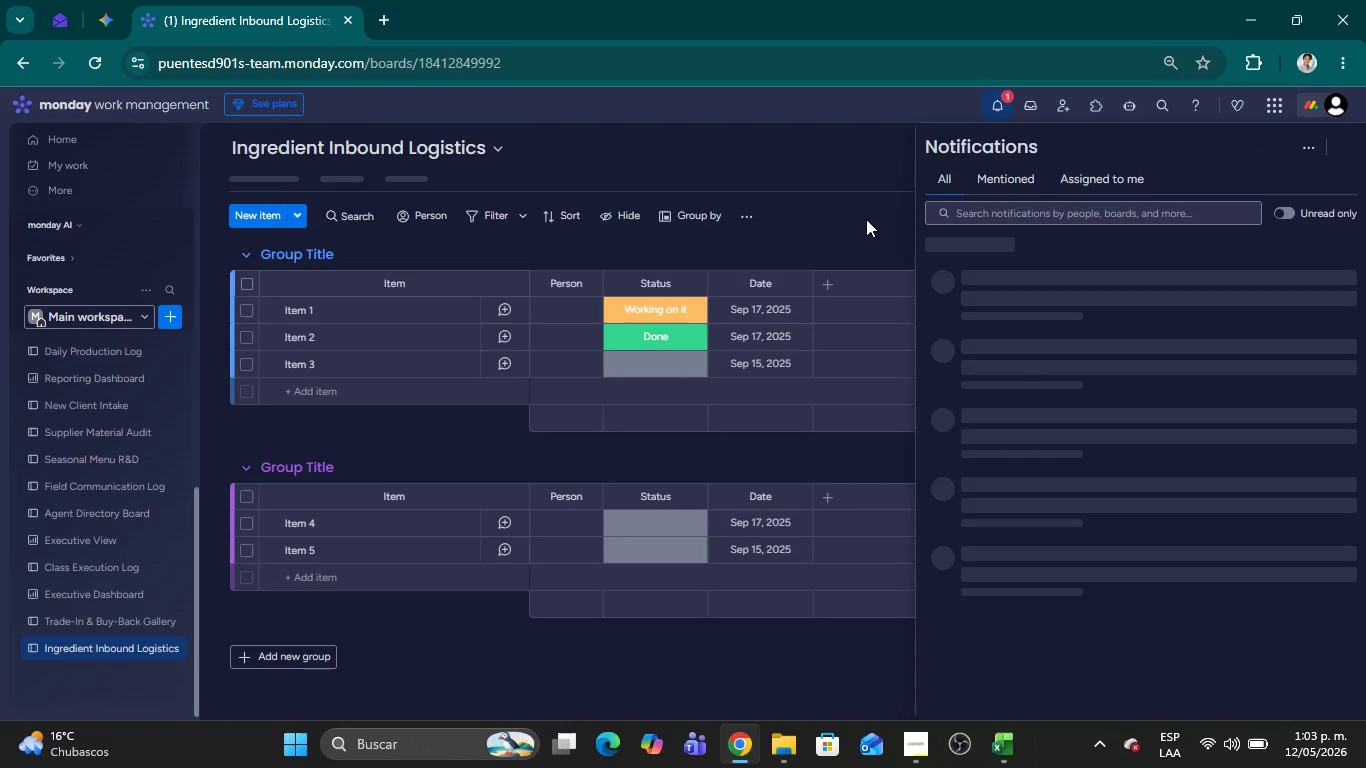 
left_click([864, 217])
 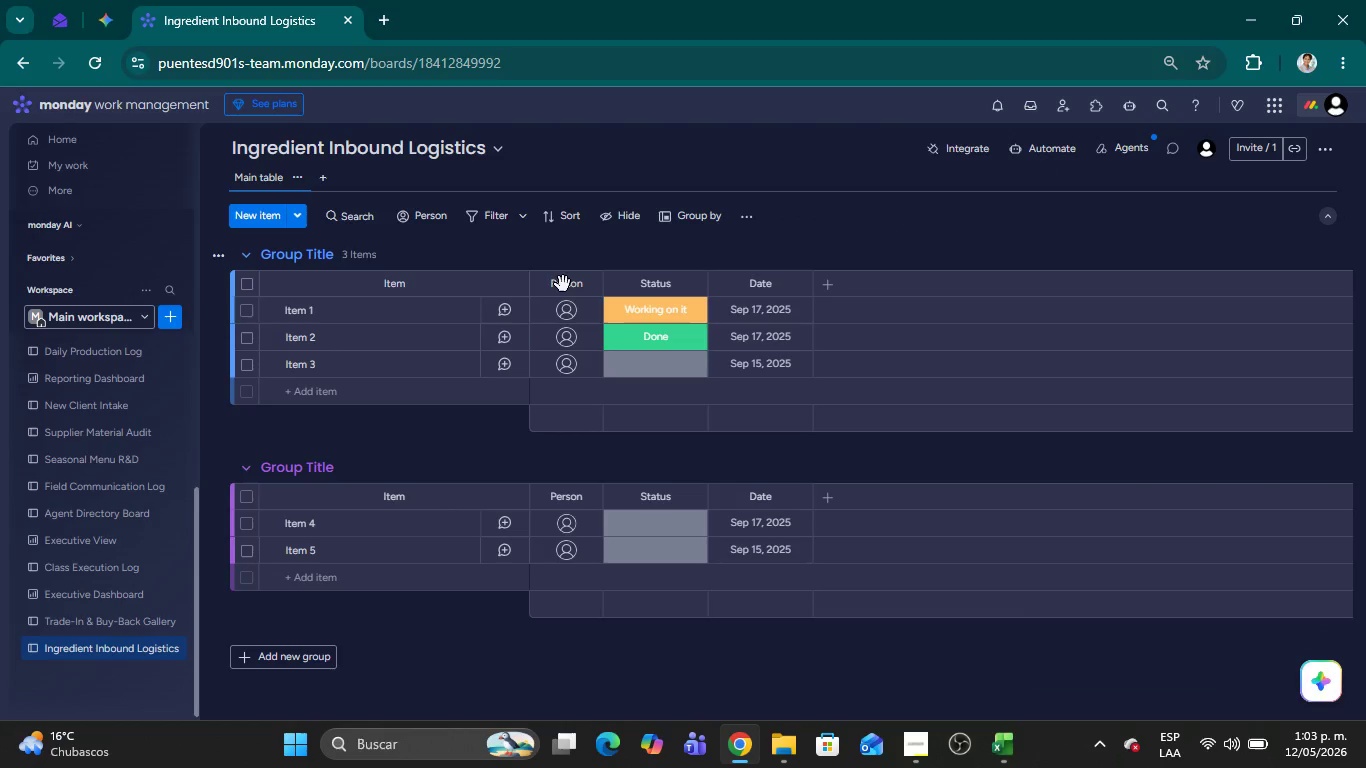 
left_click([591, 286])
 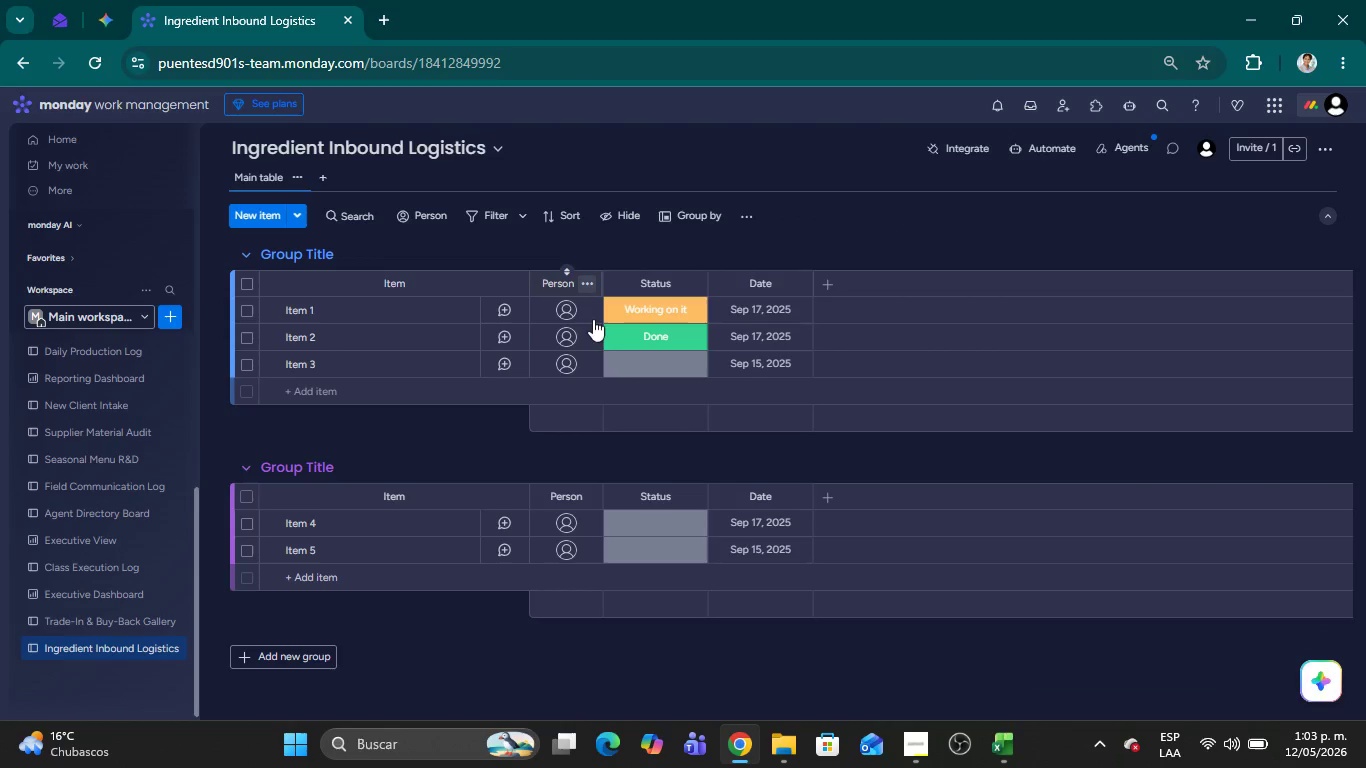 
mouse_move([654, 425])
 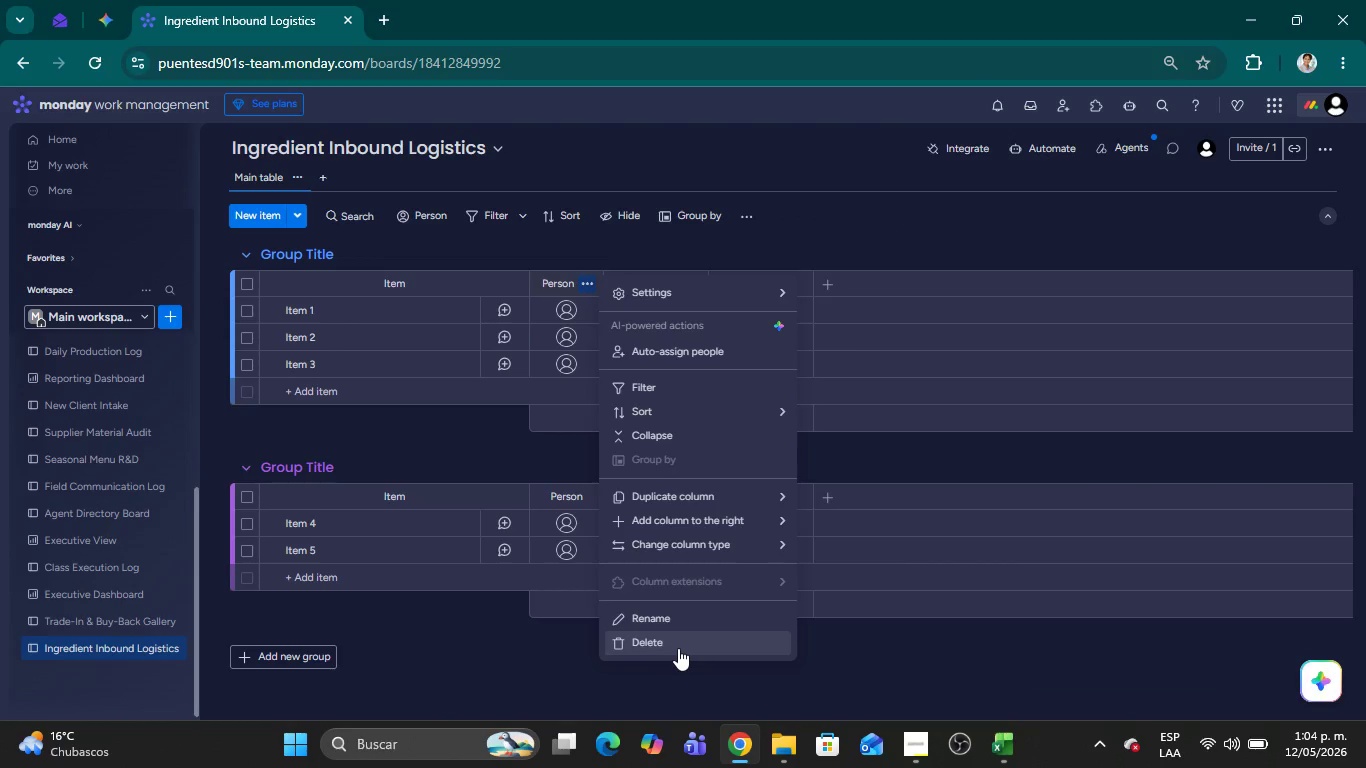 
left_click([678, 648])
 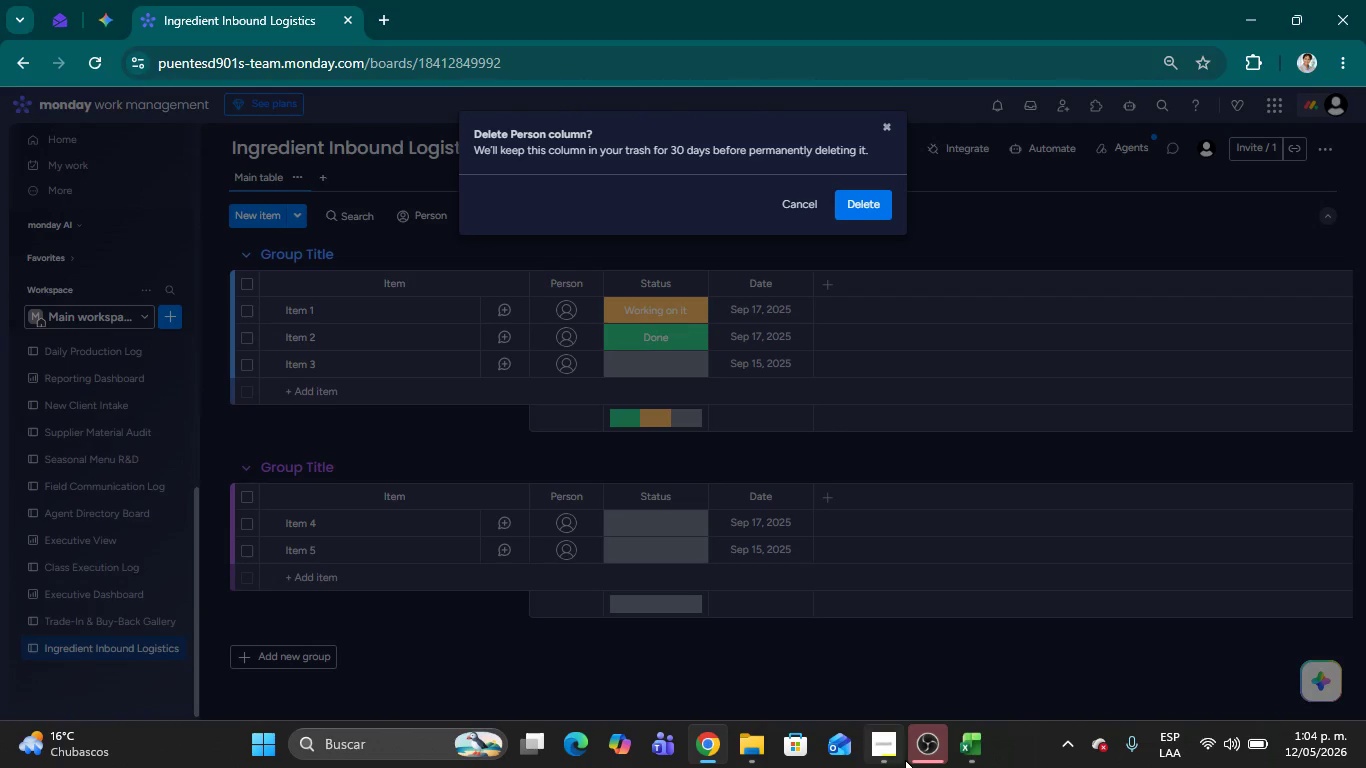 
left_click([893, 758])